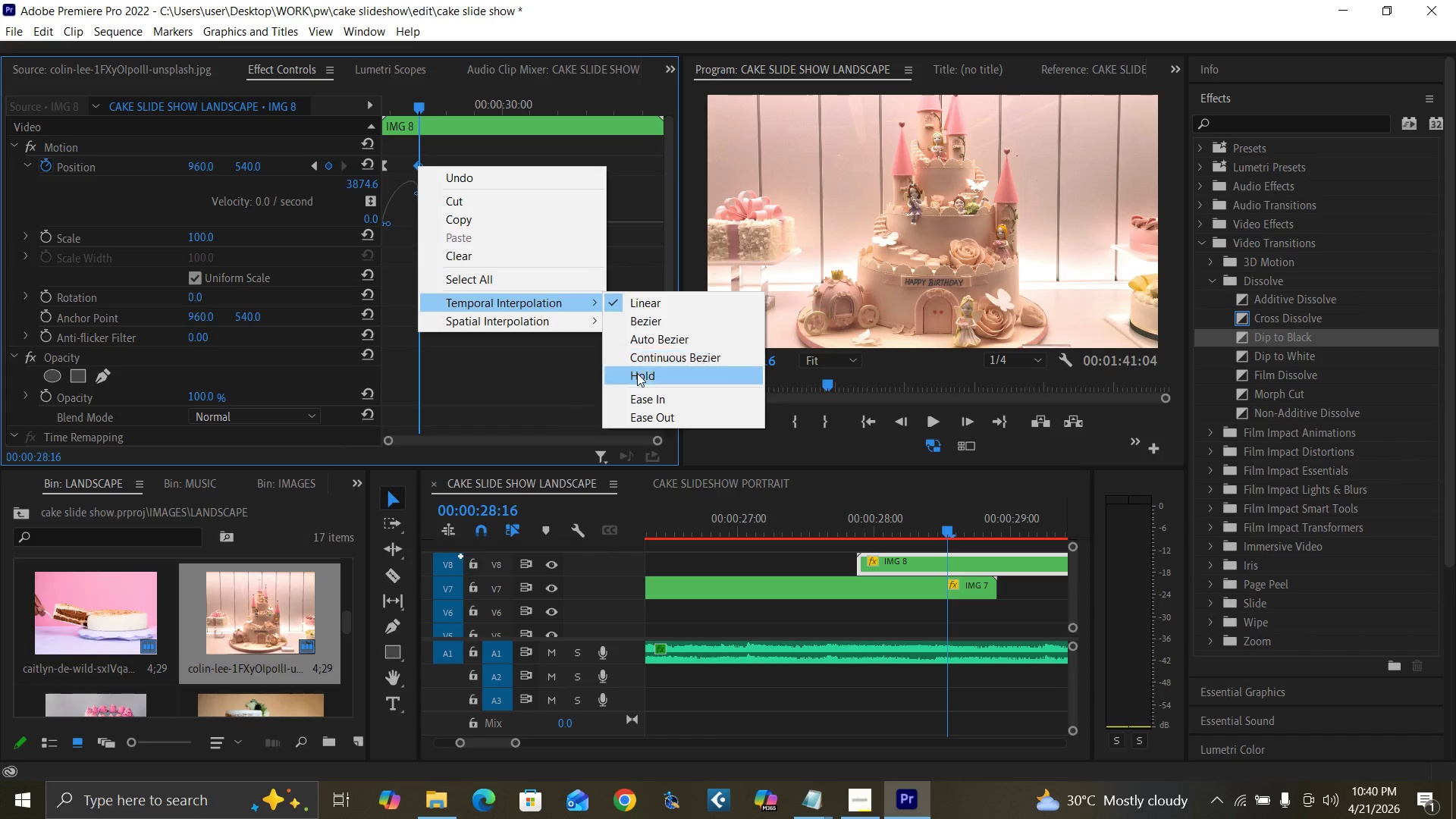 
left_click([641, 394])
 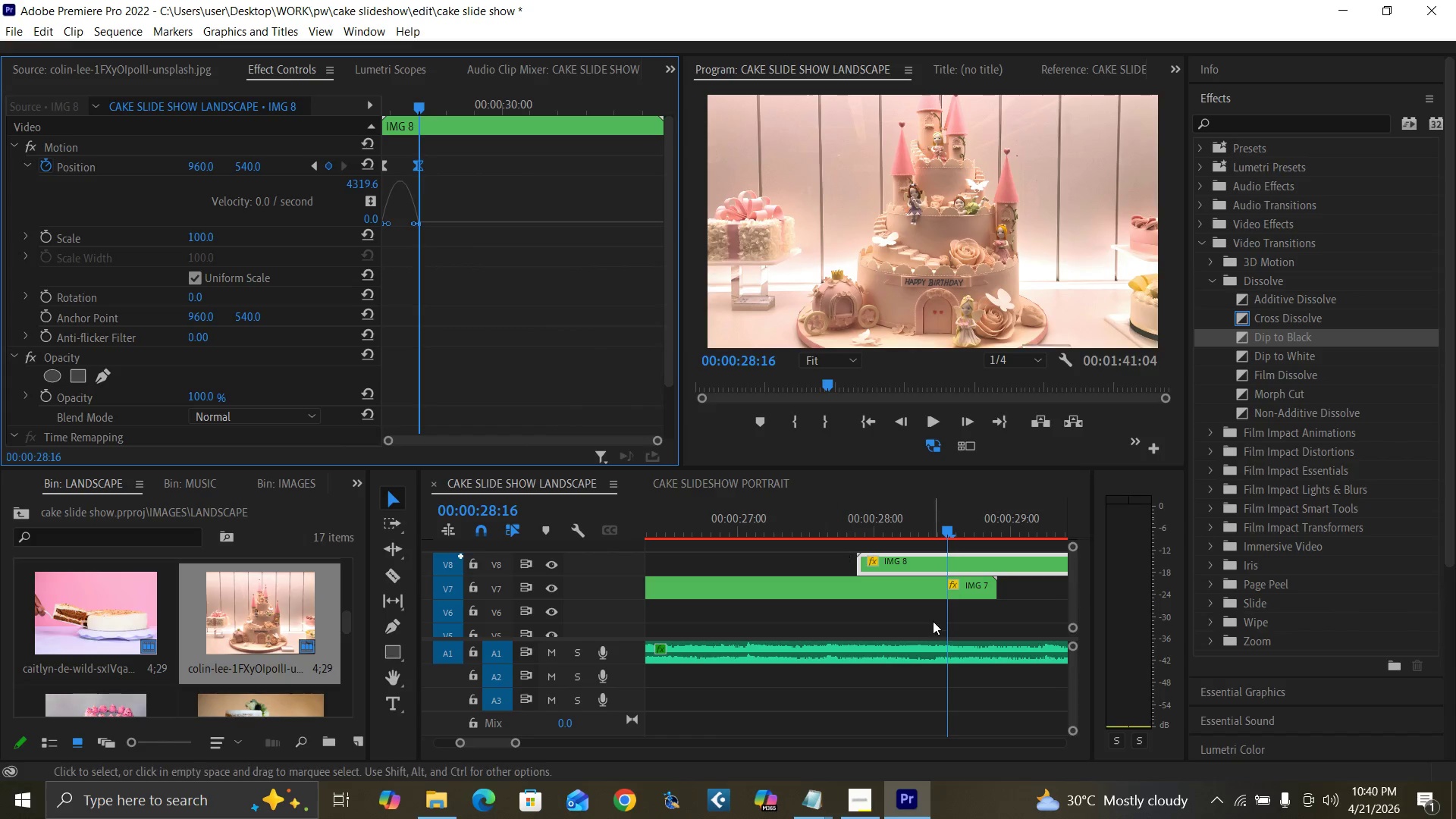 
left_click_drag(start_coordinate=[846, 517], to_coordinate=[956, 586])
 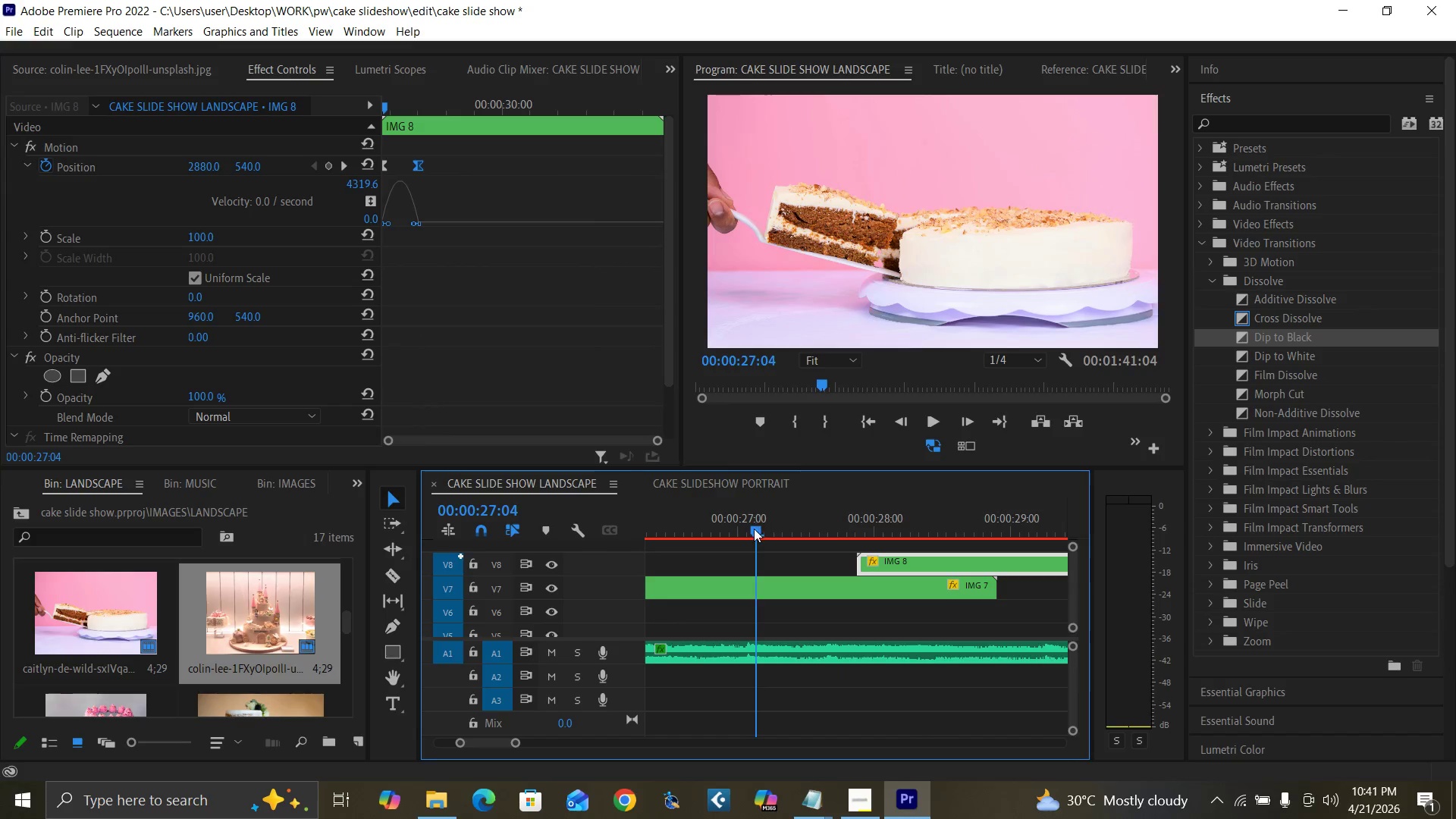 
key(Space)
 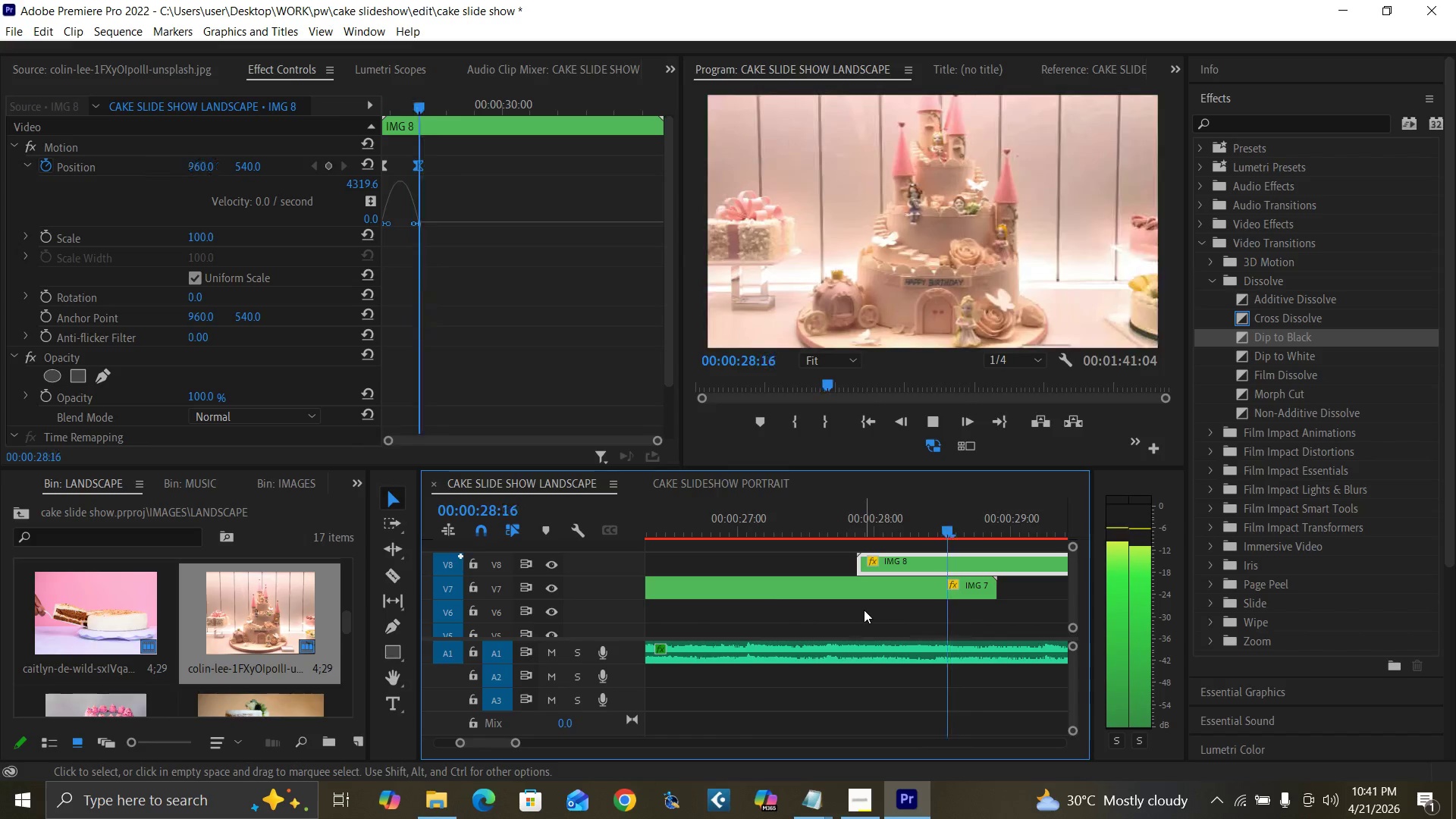 
key(Space)
 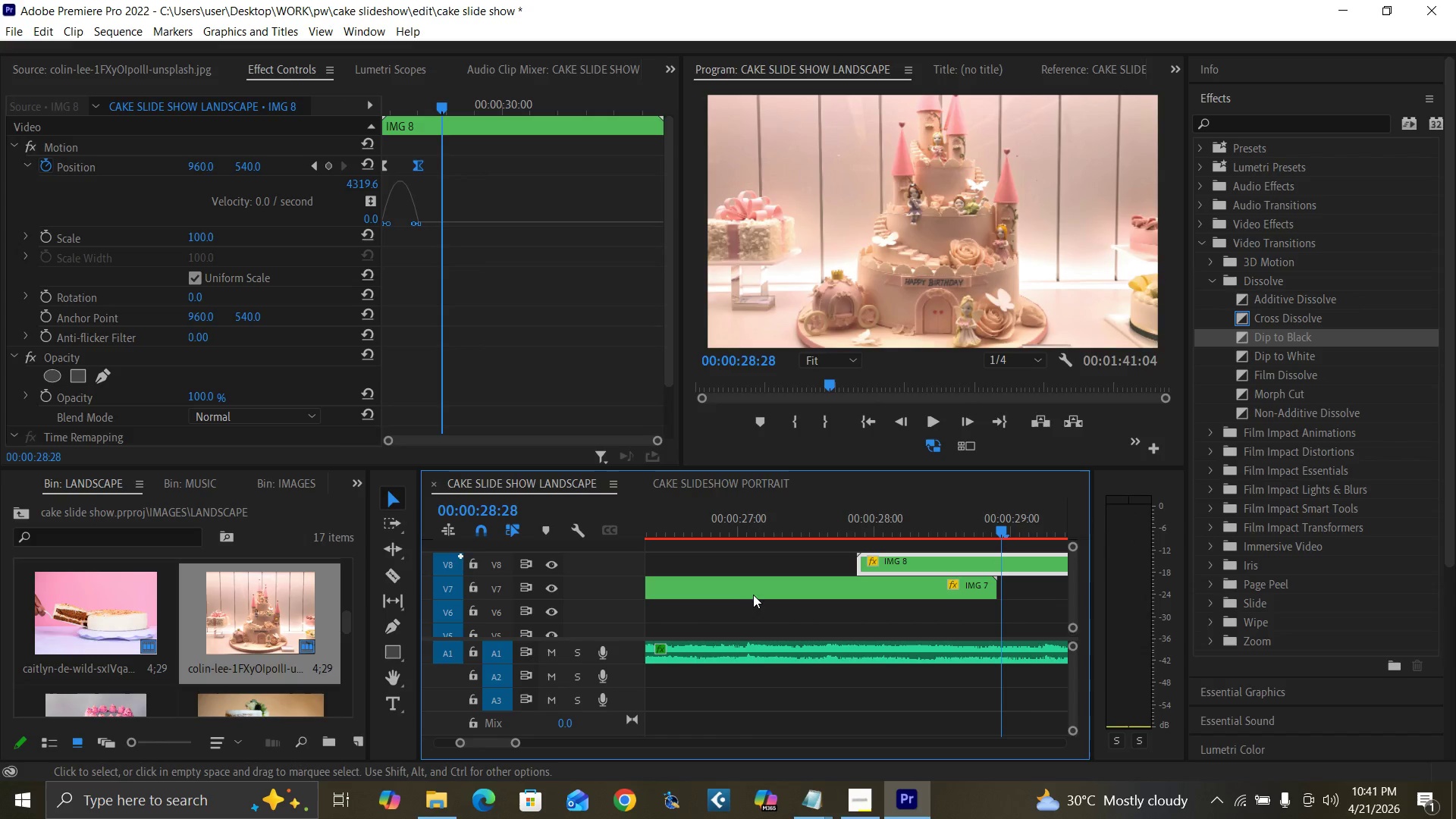 
left_click([755, 588])
 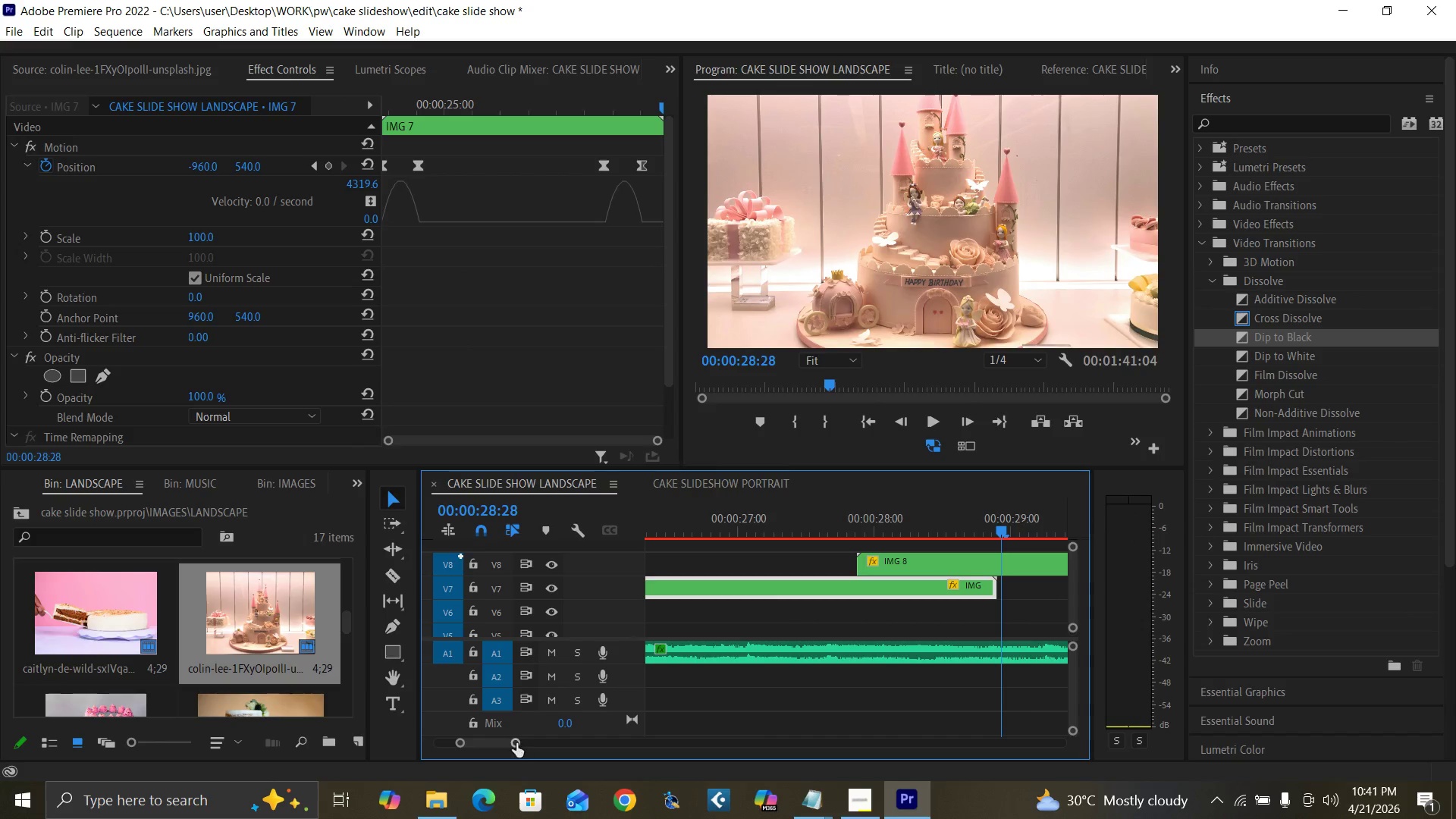 
left_click_drag(start_coordinate=[516, 743], to_coordinate=[556, 758])
 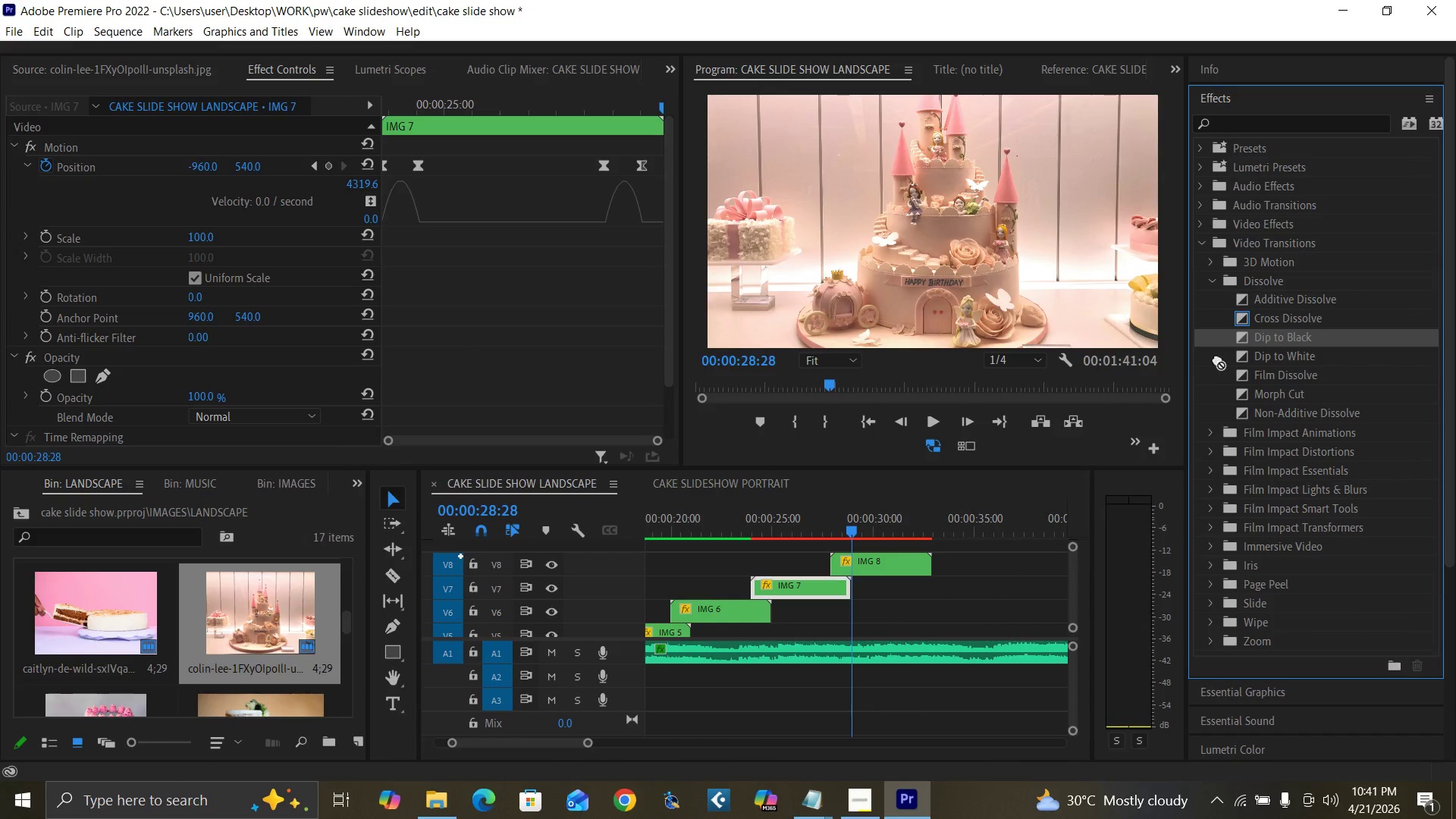 
key(Control+S)
 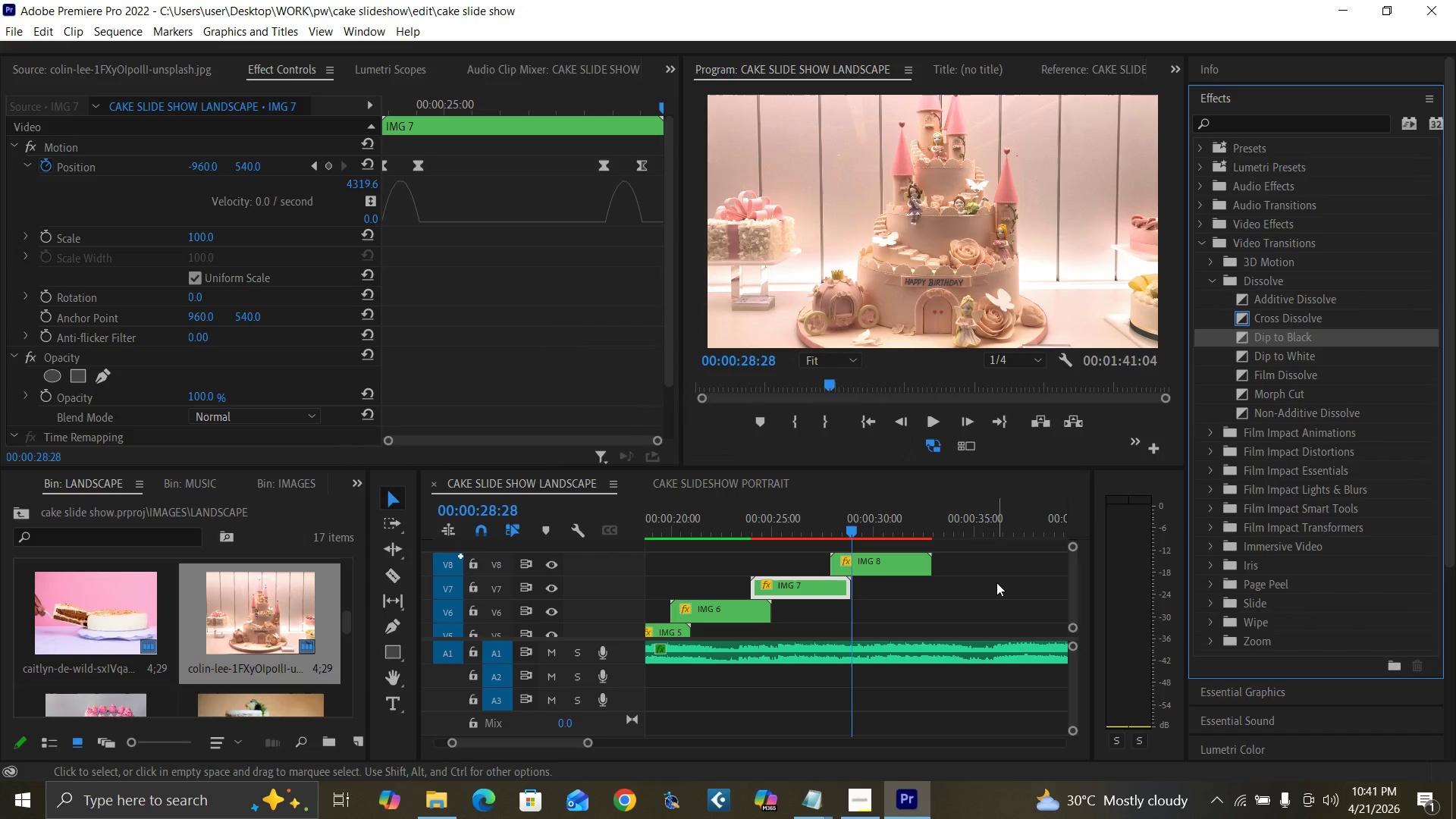 
key(Enter)
 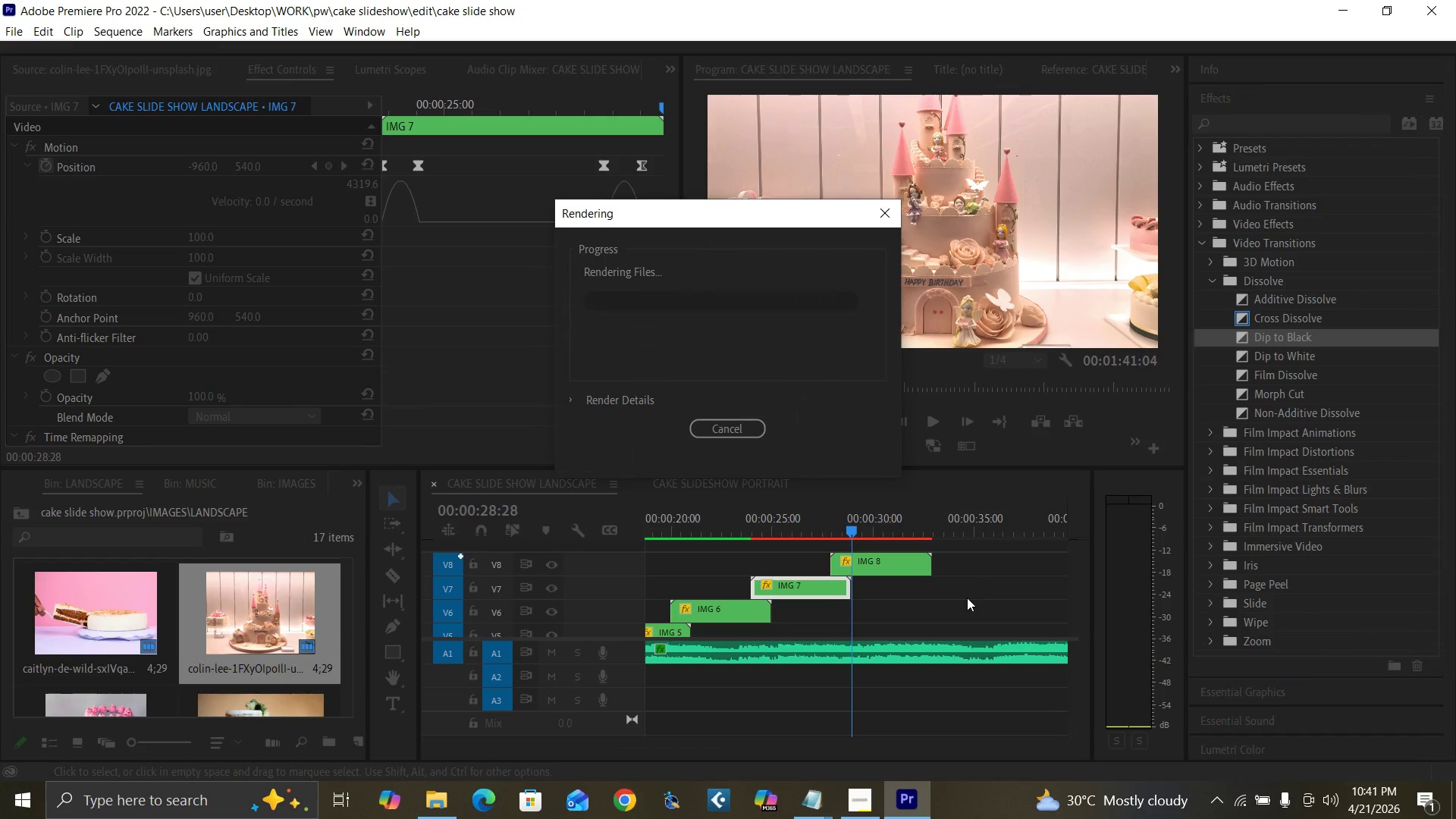 
left_click([966, 599])
 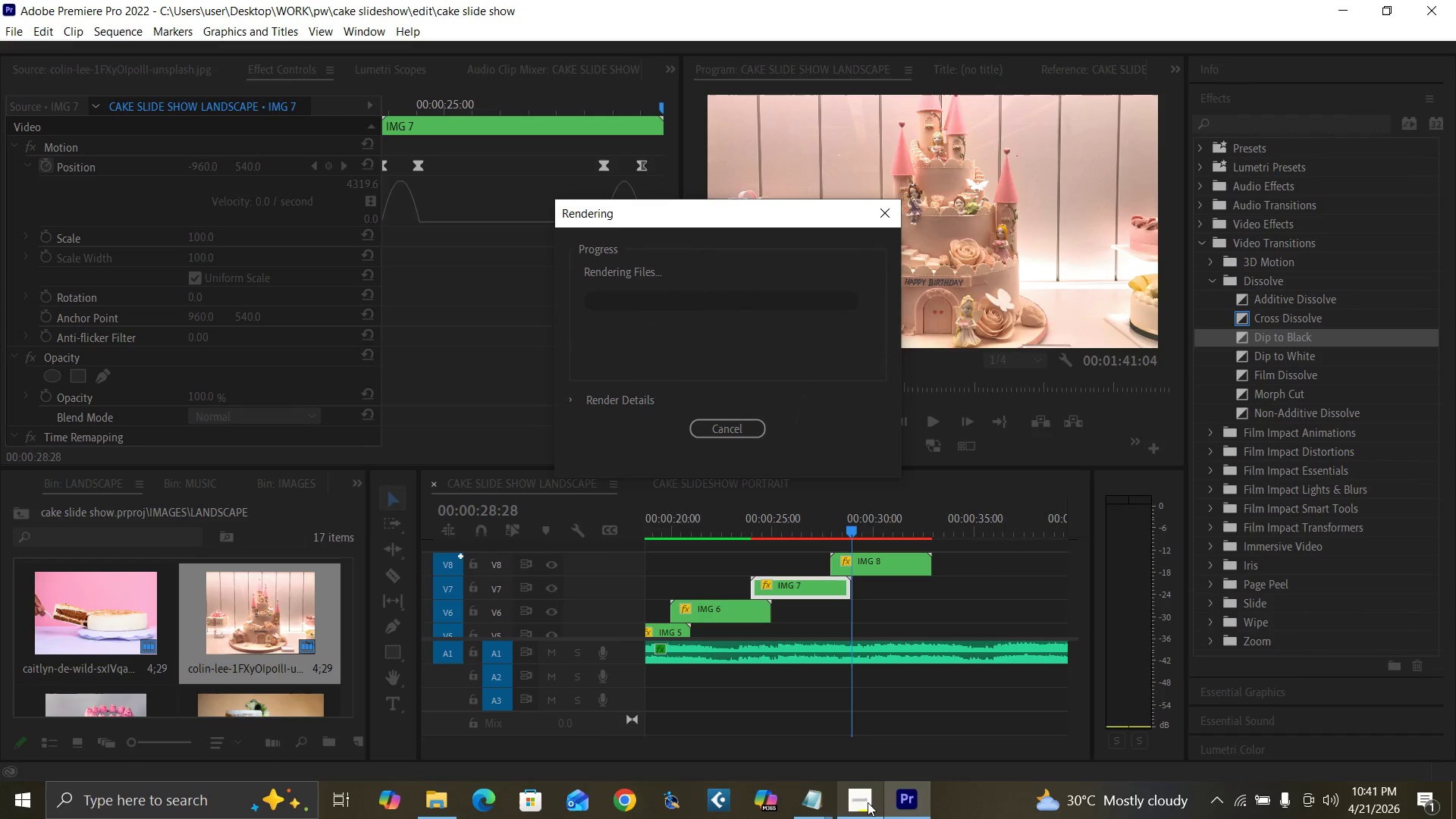 
left_click([856, 805])